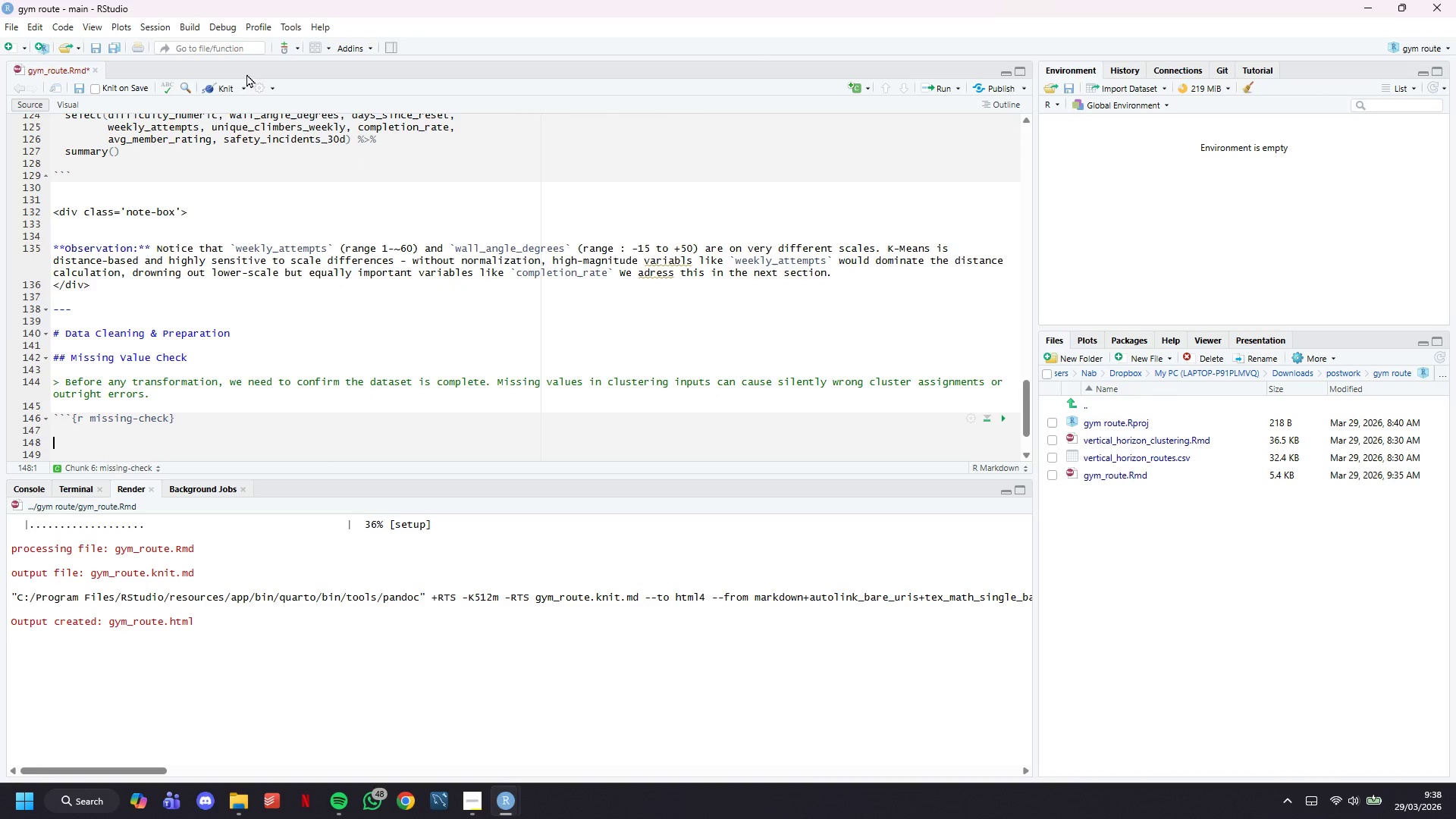 
left_click([224, 88])
 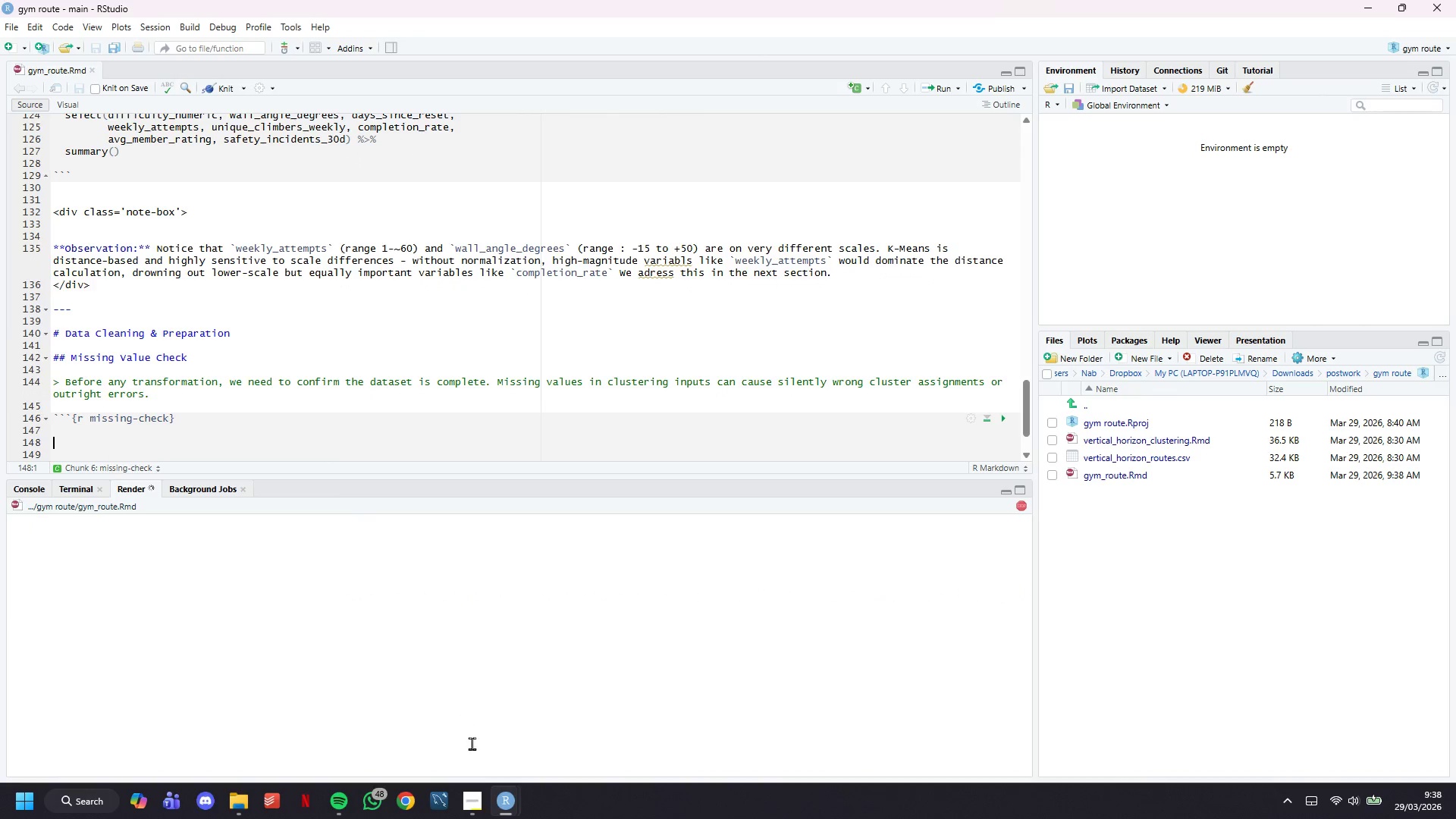 
left_click([475, 818])